 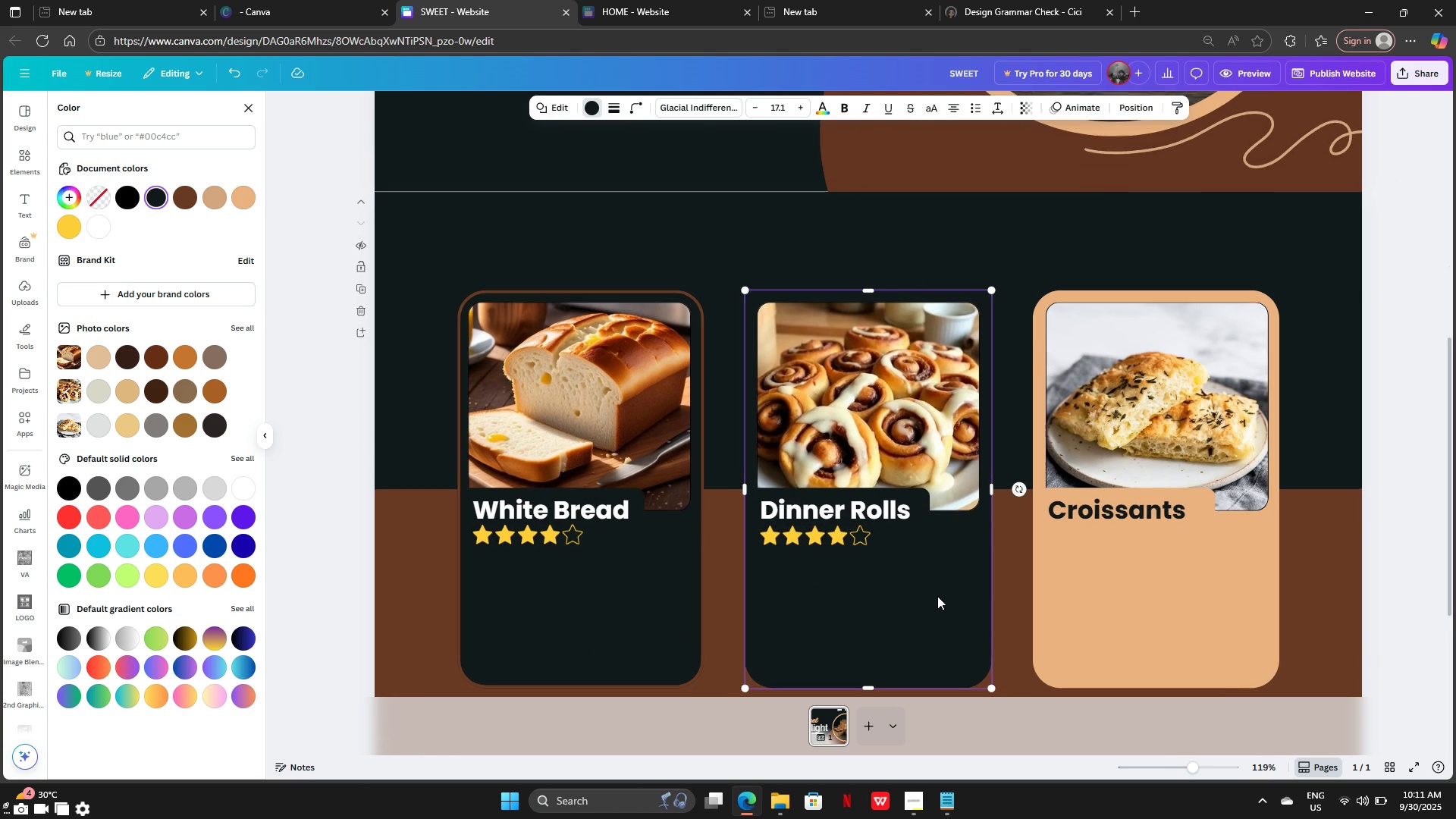 
left_click([1144, 602])
 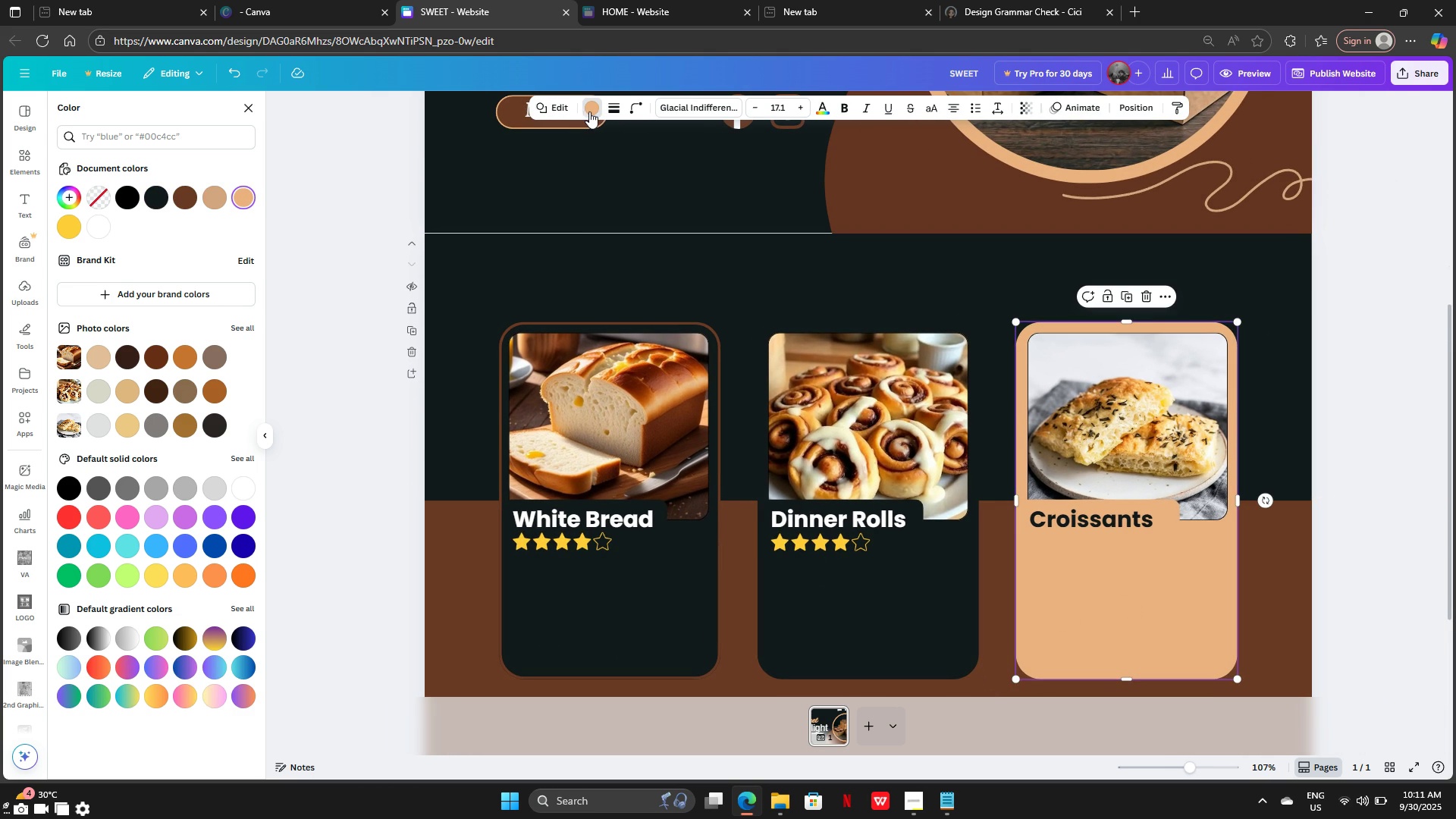 
left_click([589, 111])
 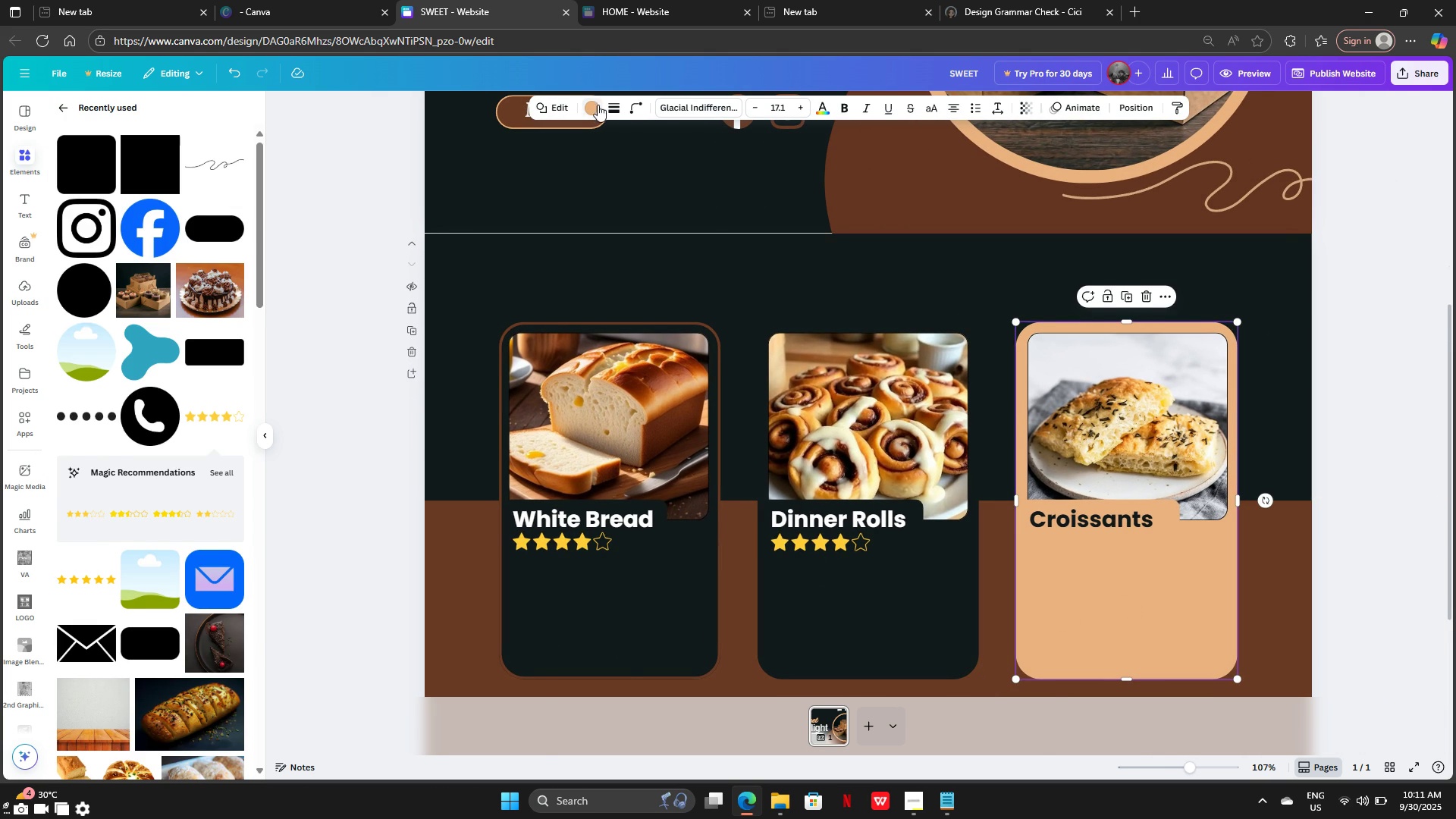 
left_click([592, 108])
 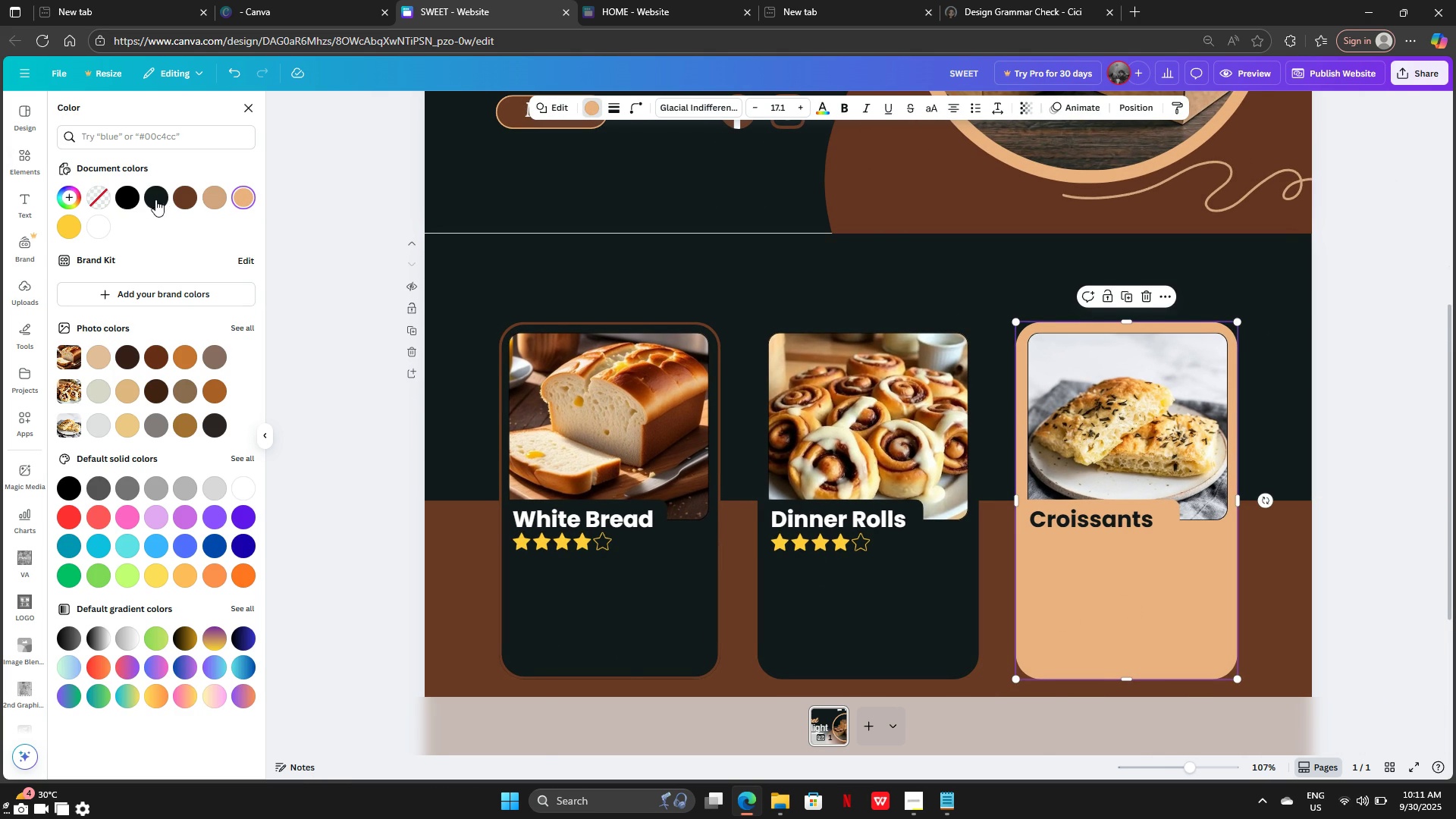 
left_click([162, 198])
 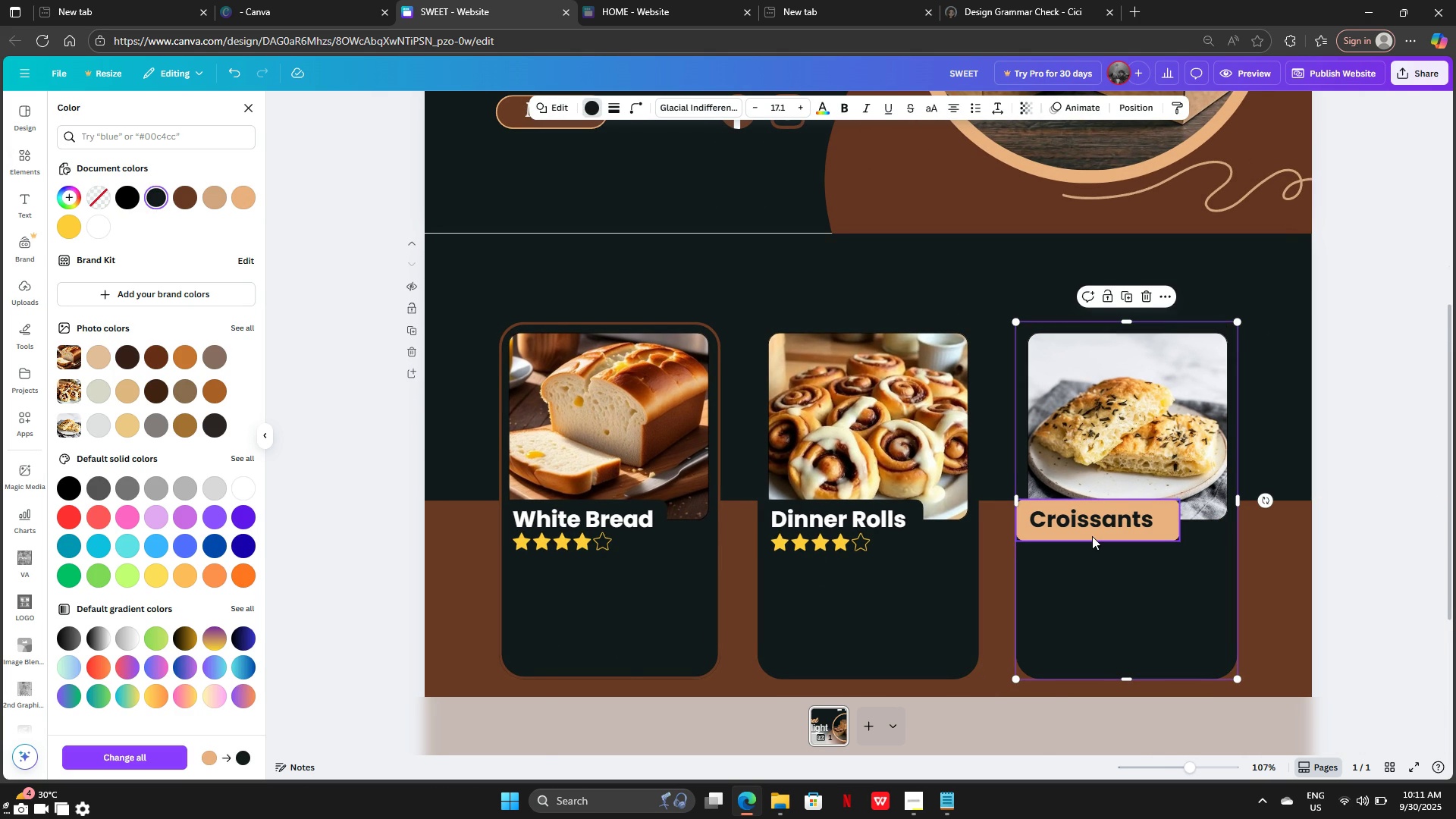 
left_click([1092, 536])
 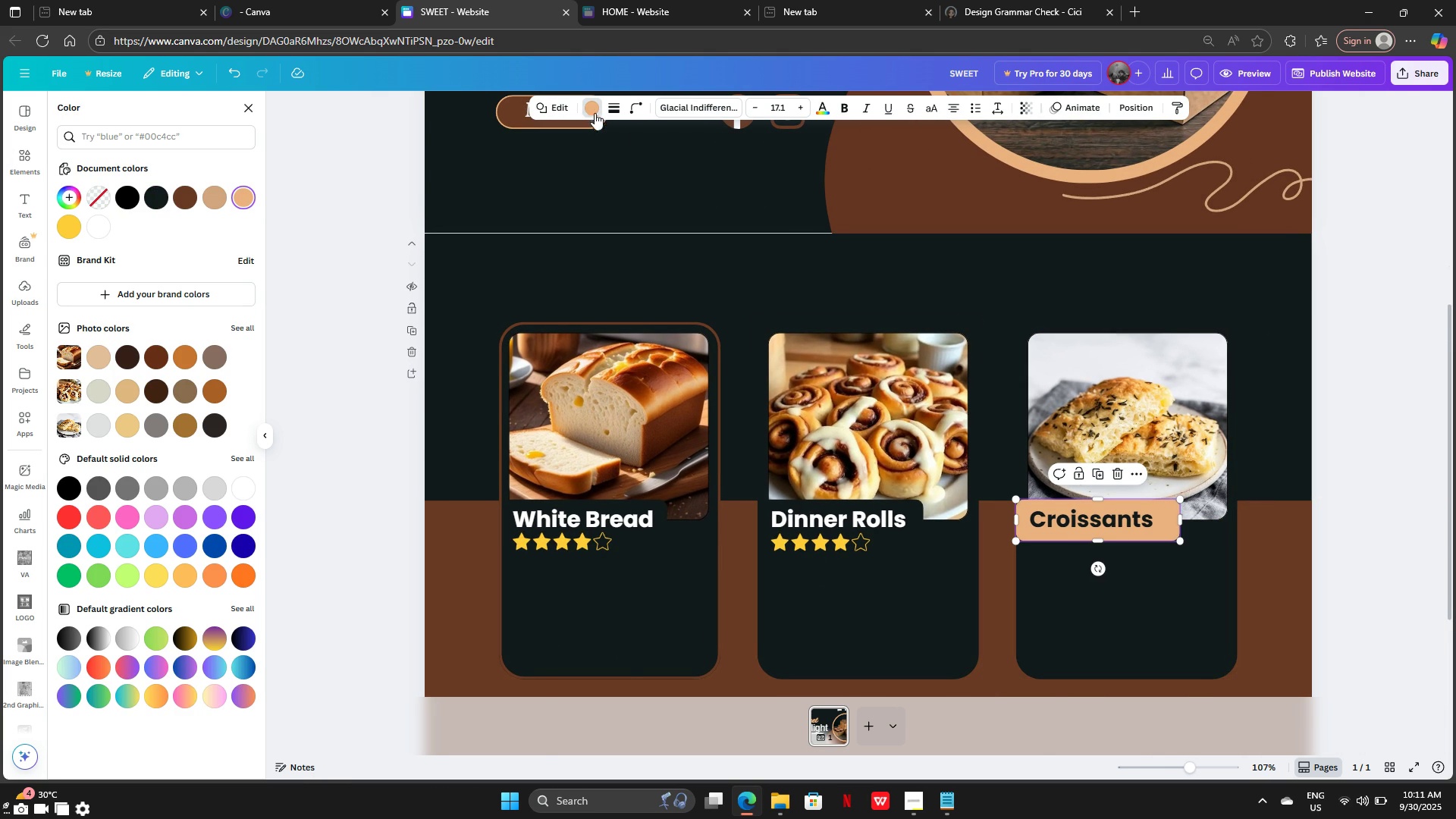 
left_click([593, 111])
 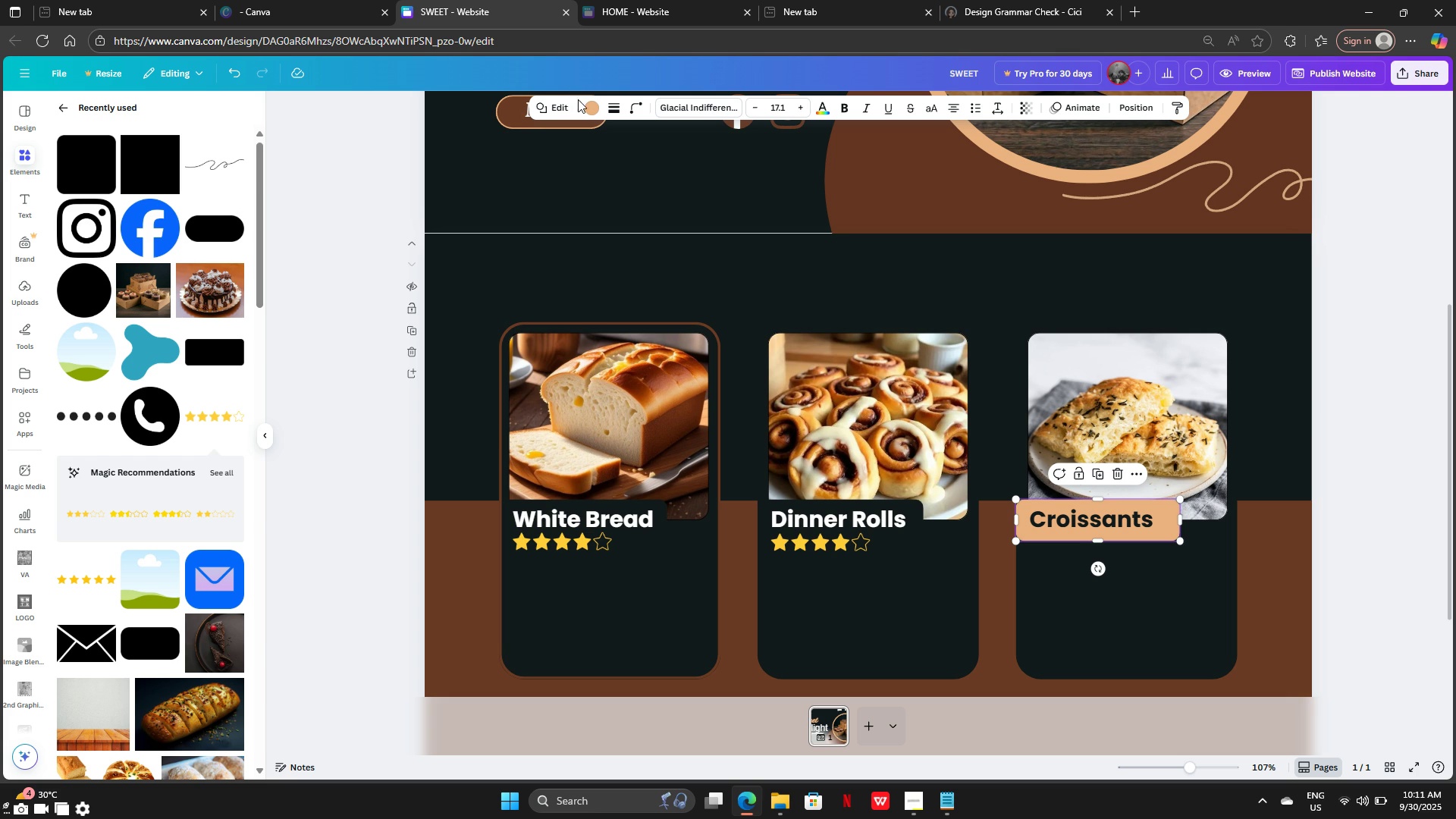 
left_click([593, 104])
 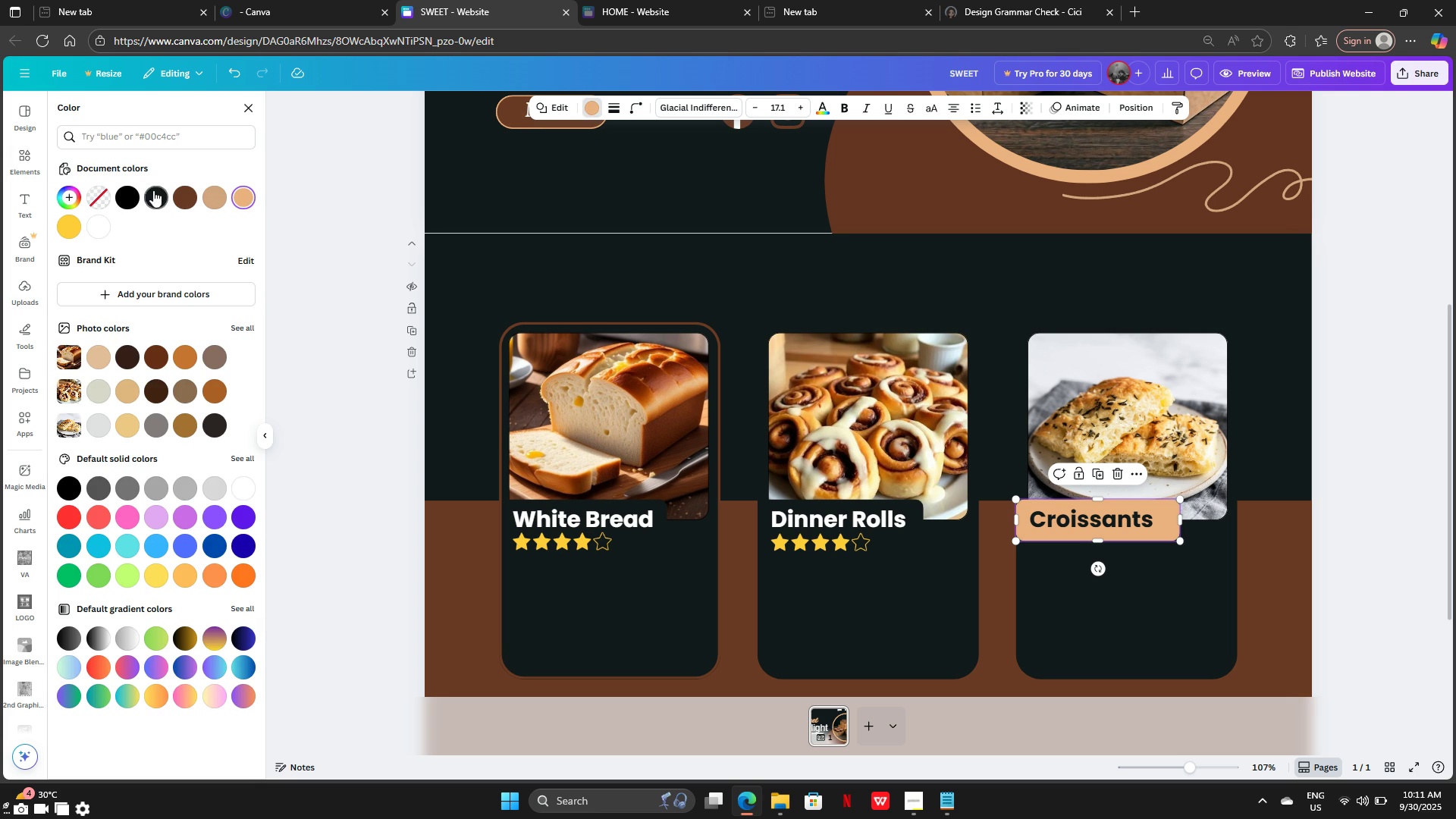 
left_click([153, 190])
 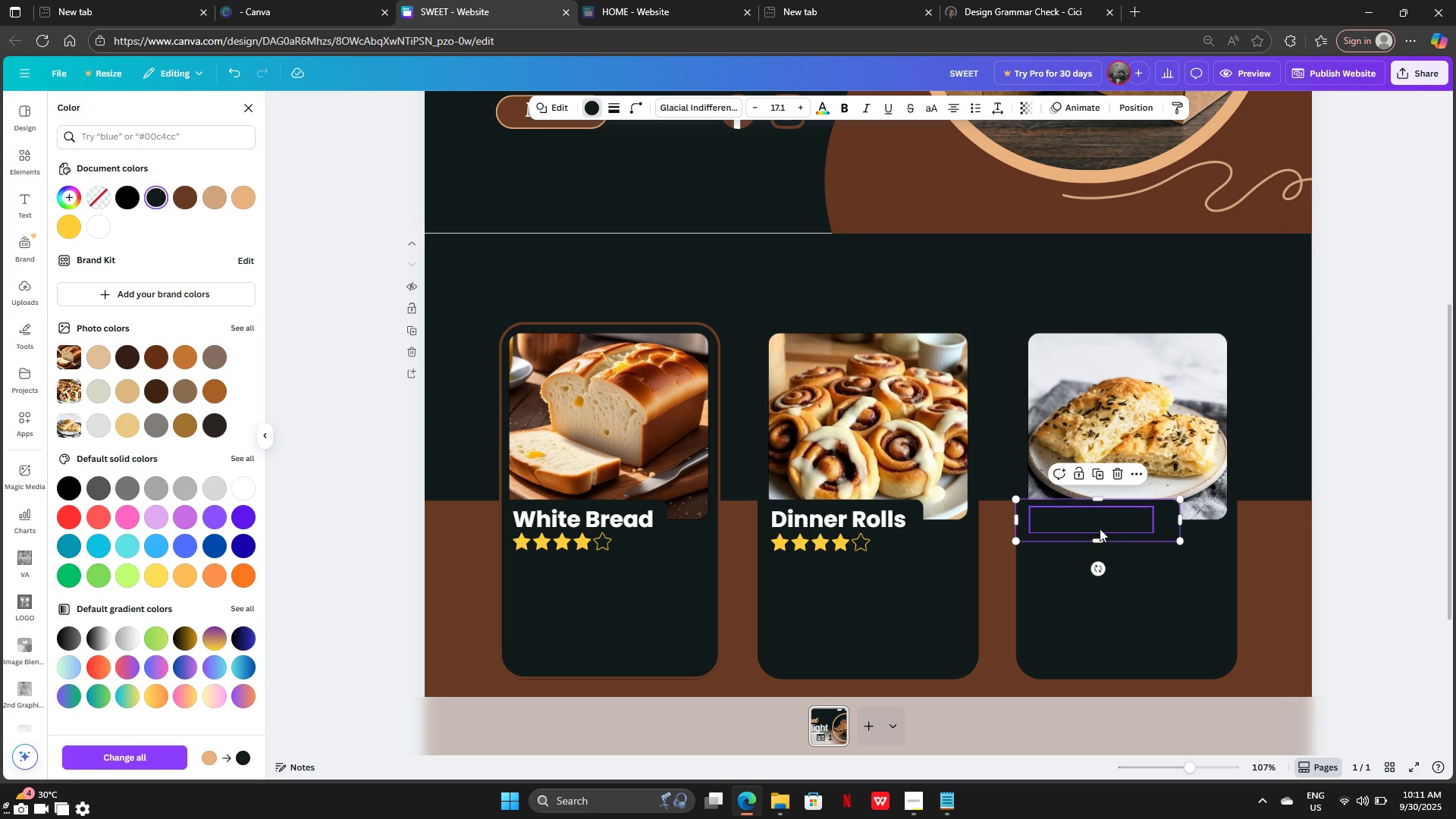 
left_click([1100, 529])
 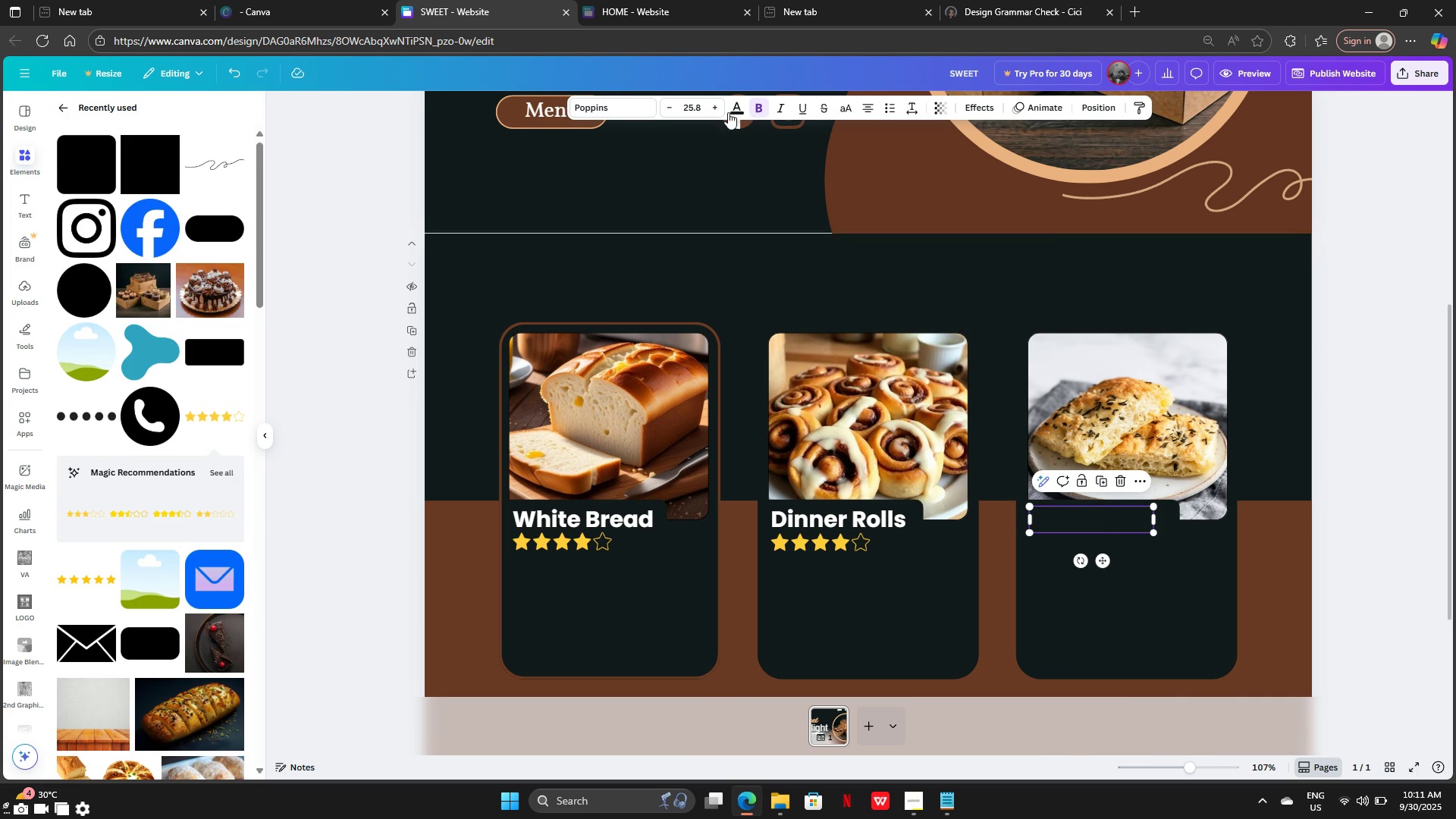 
left_click([735, 105])
 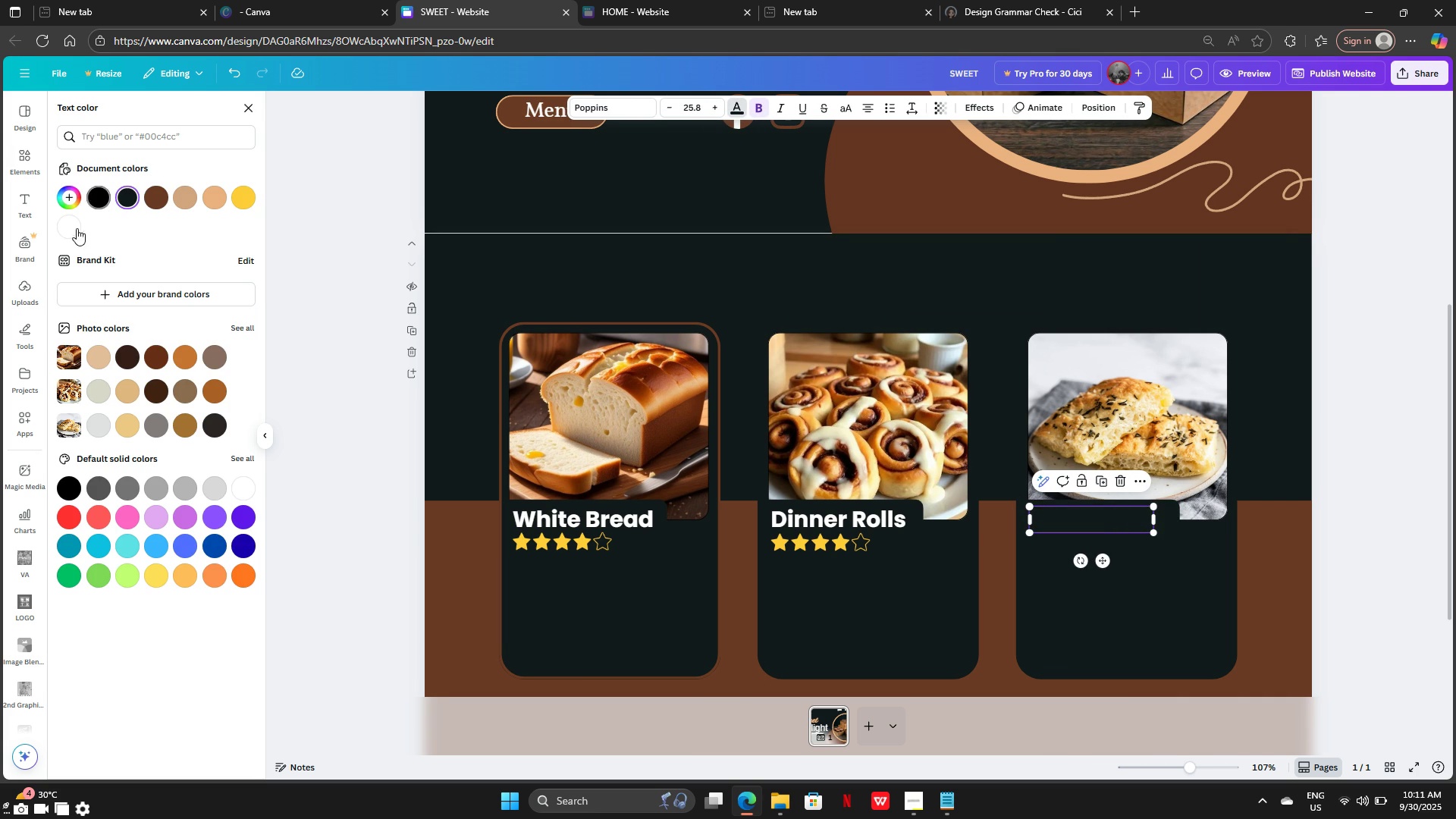 
left_click([71, 231])
 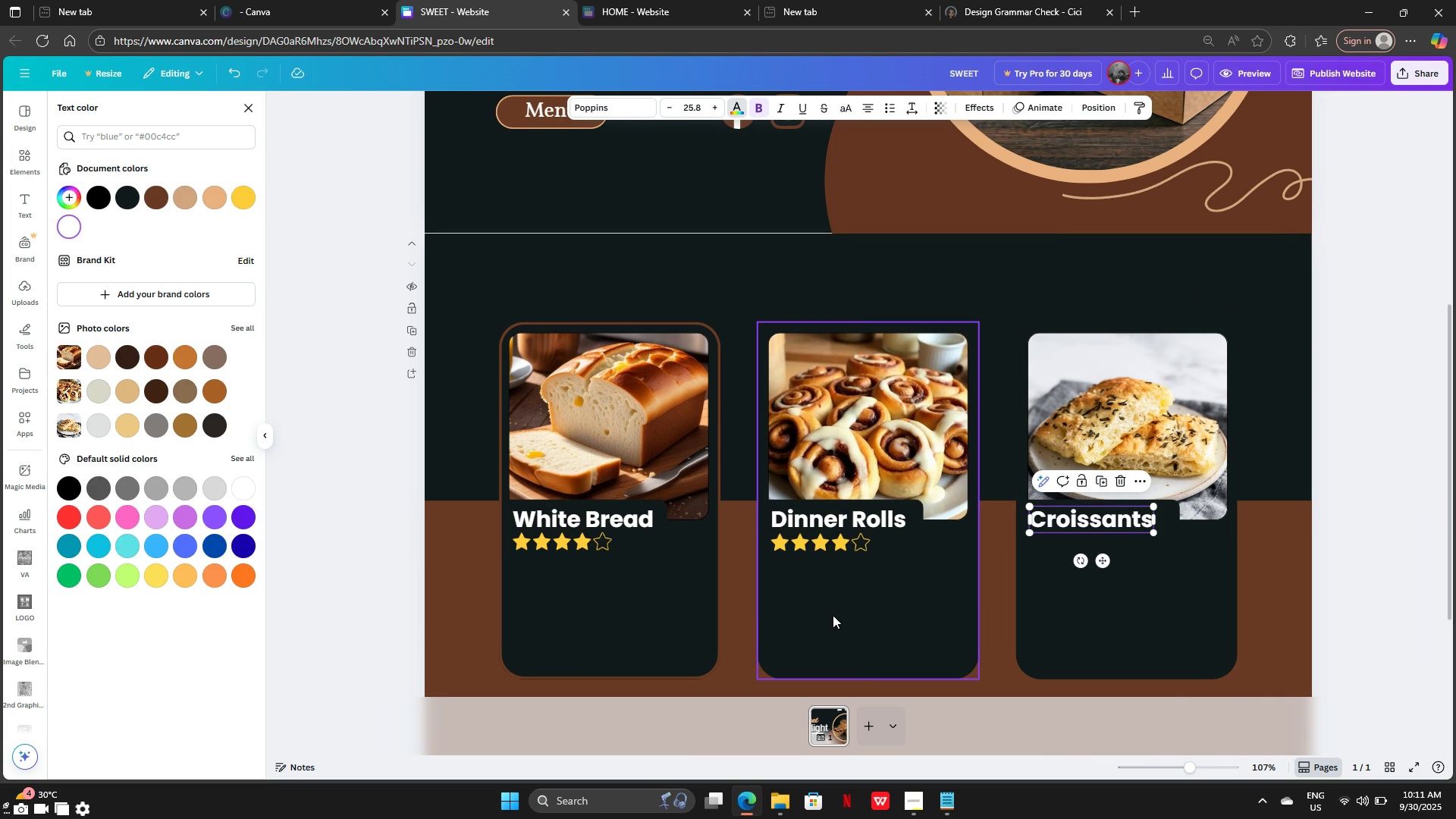 
left_click([835, 617])
 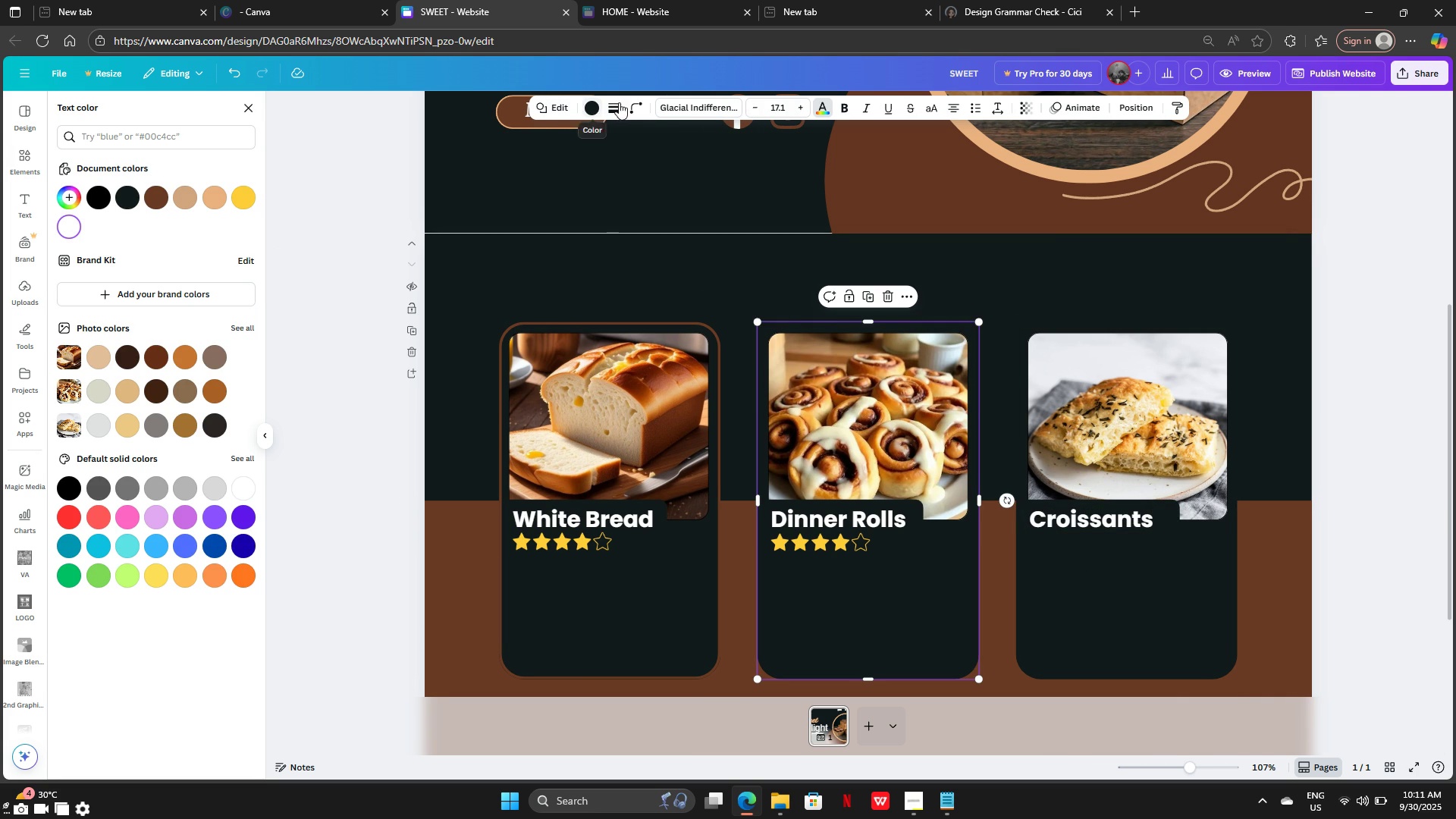 
left_click([623, 107])
 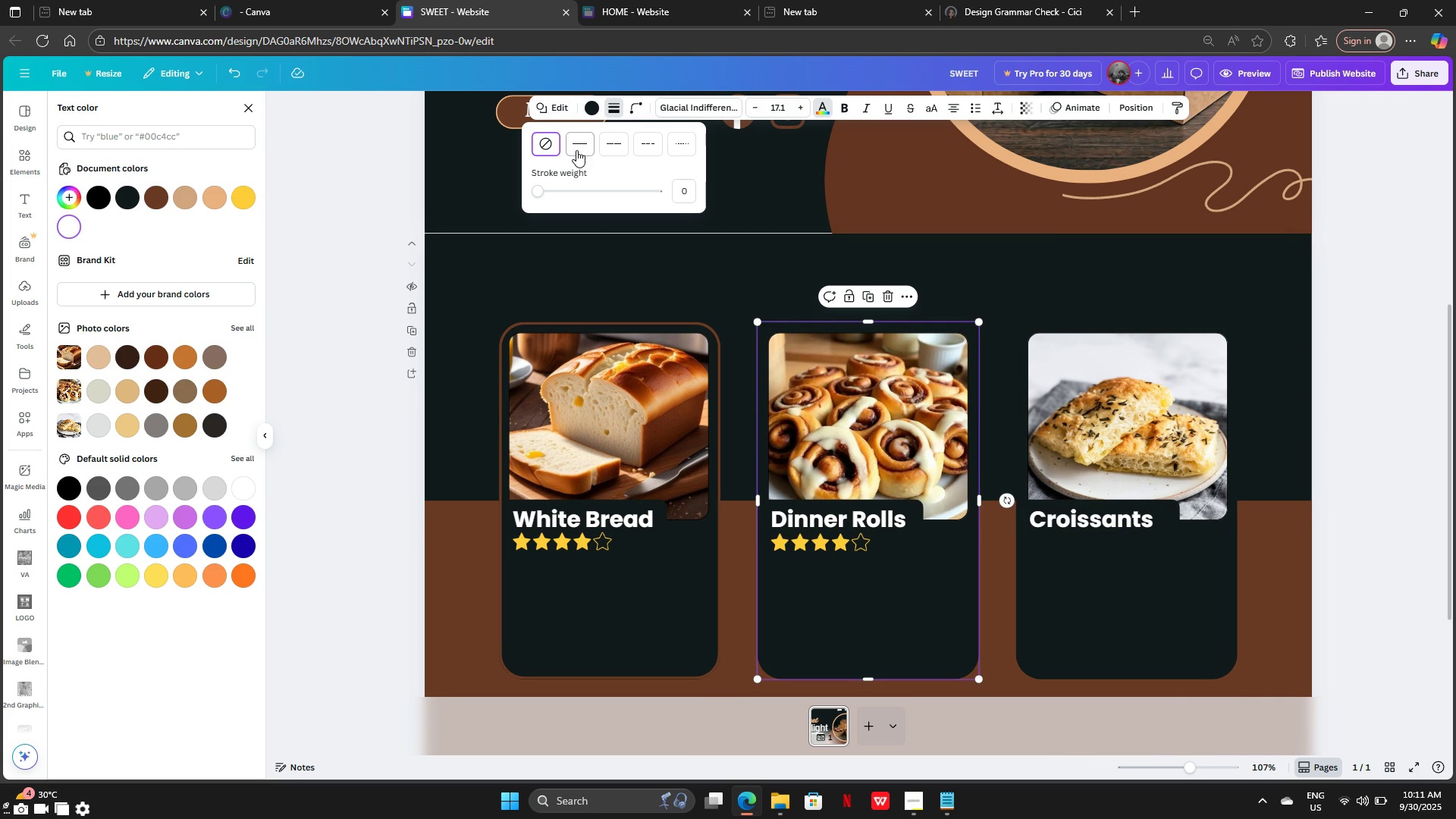 
mouse_move([590, 164])
 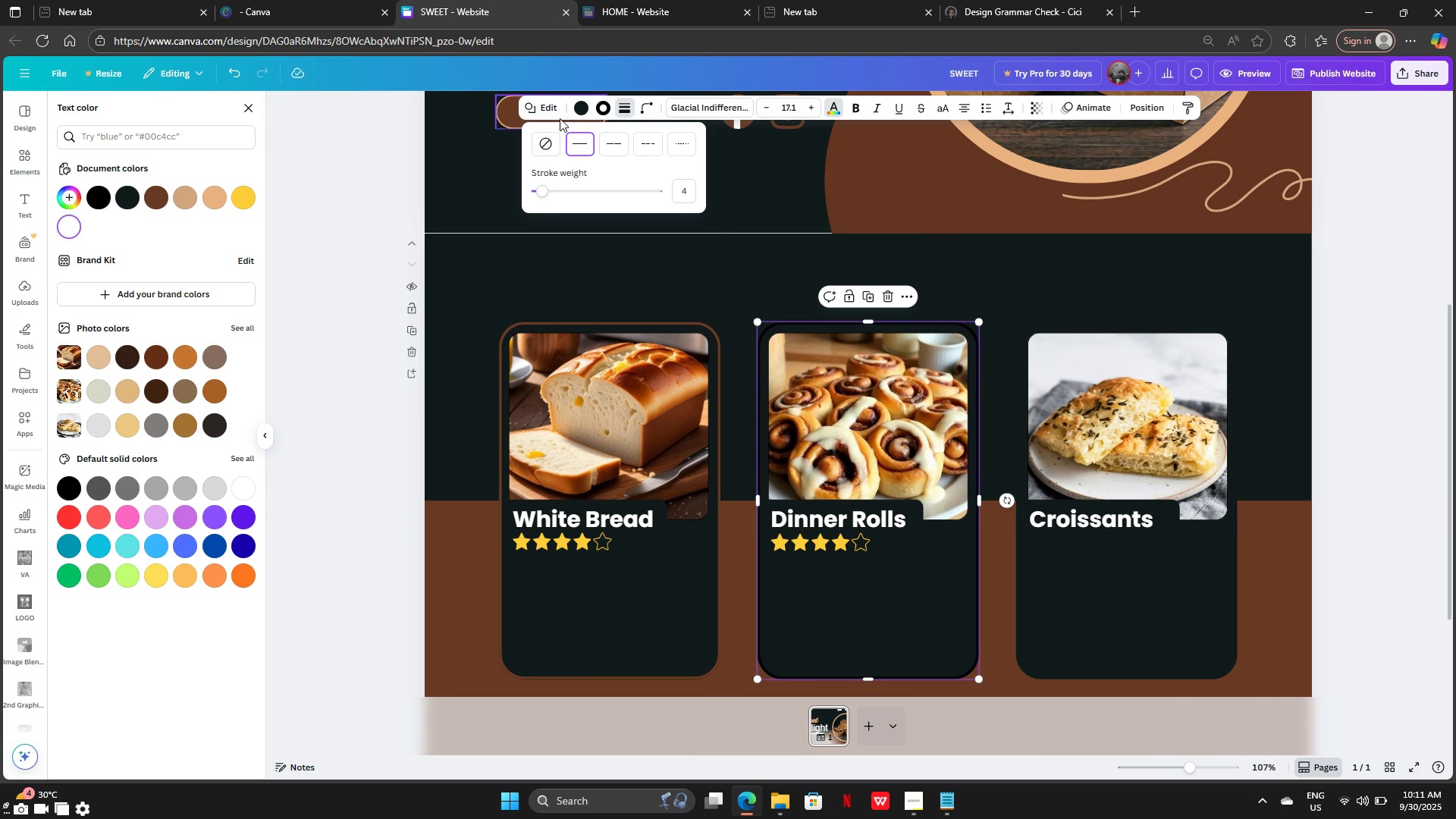 
left_click([608, 110])
 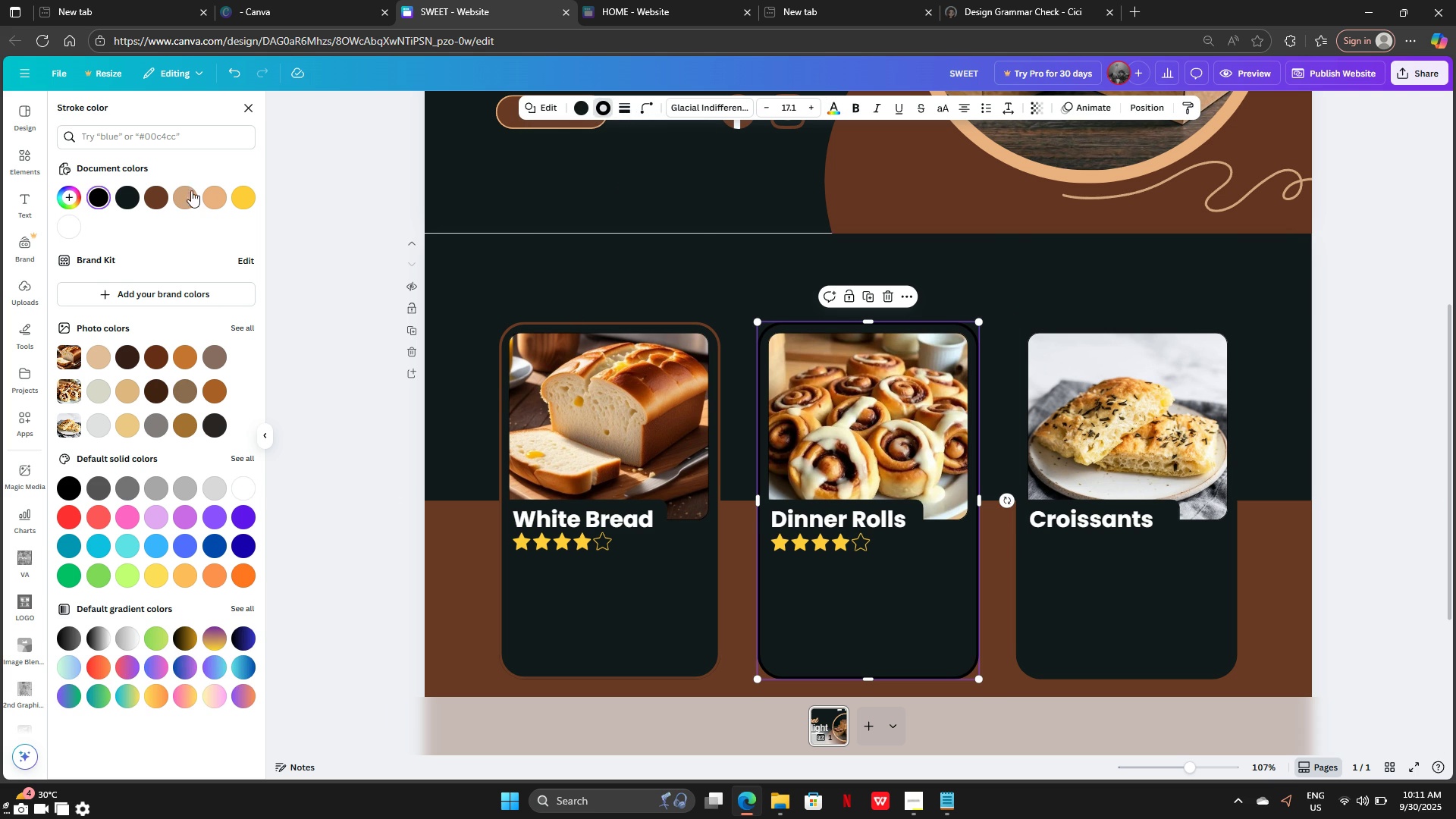 
left_click([150, 193])
 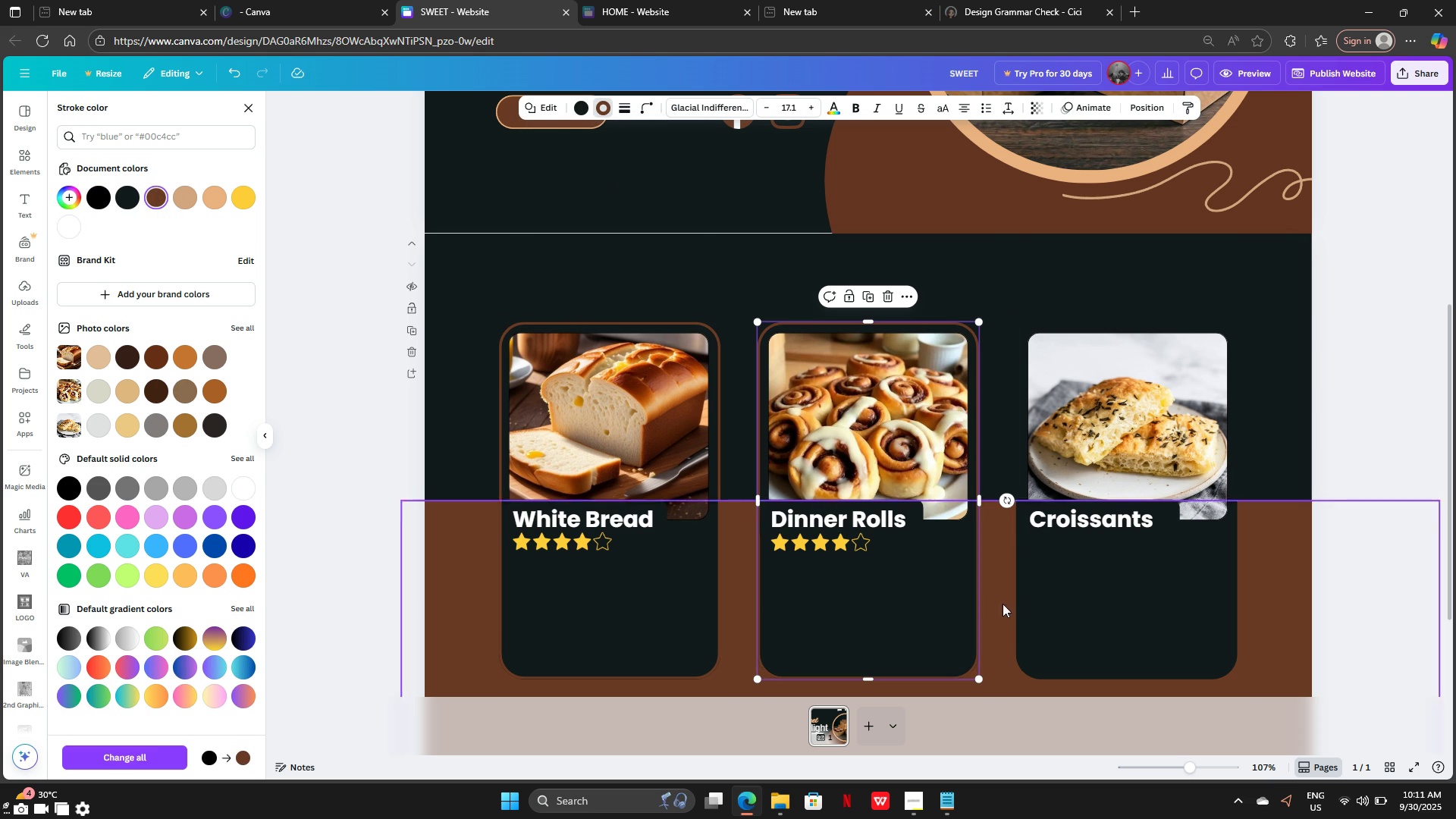 
left_click([1056, 601])
 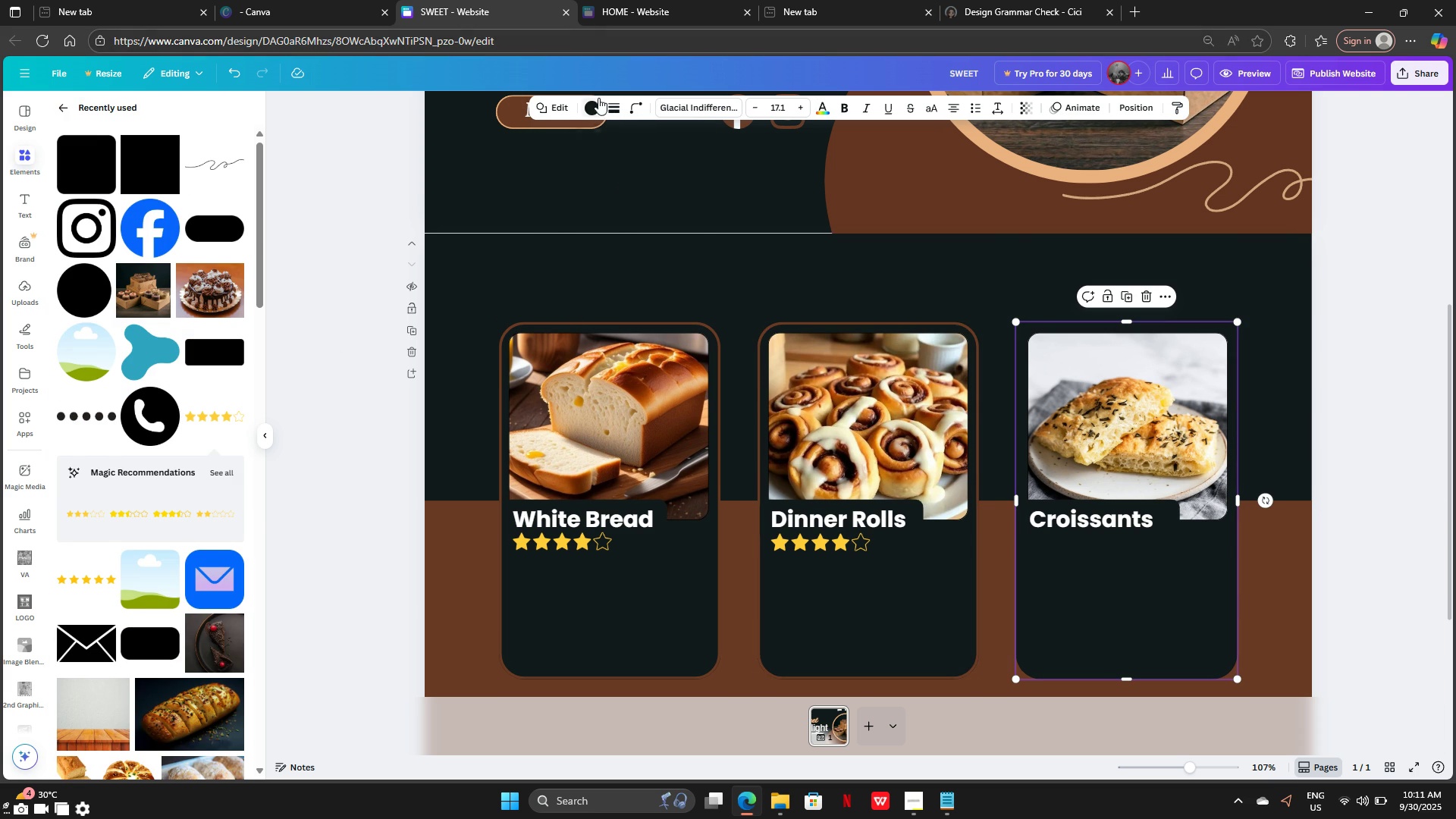 
left_click([590, 108])
 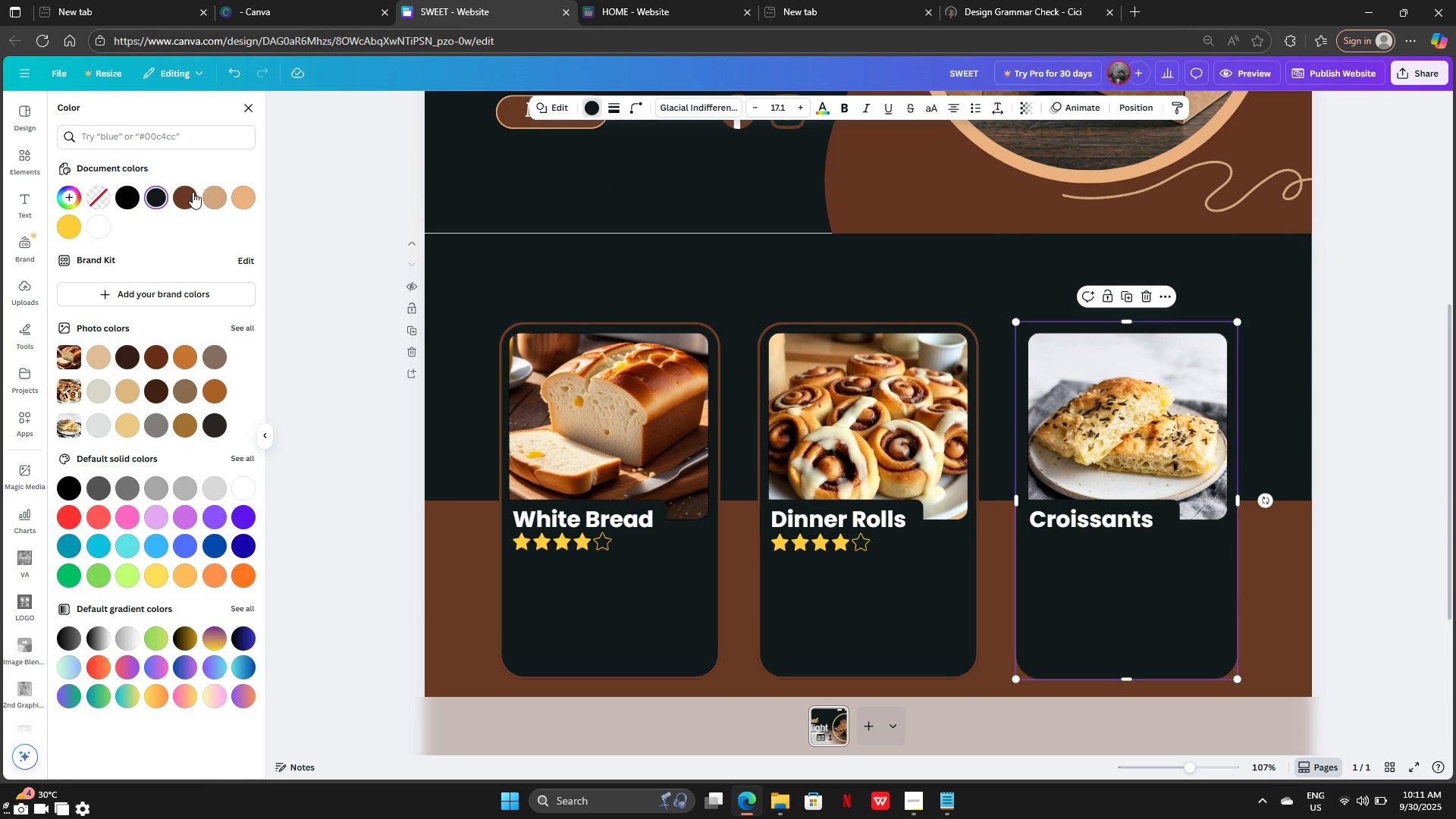 
left_click([188, 195])